 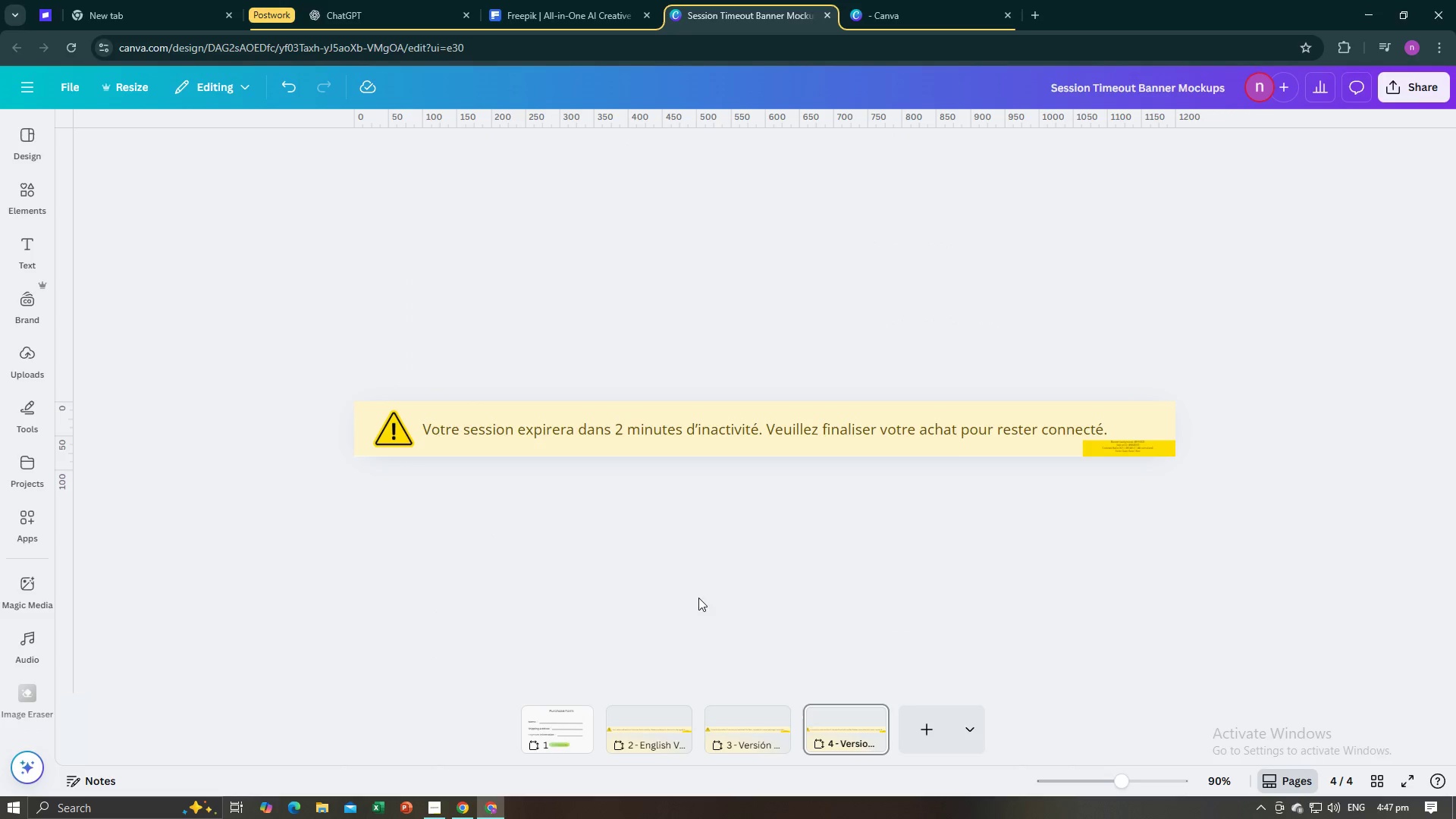 
left_click([568, 723])
 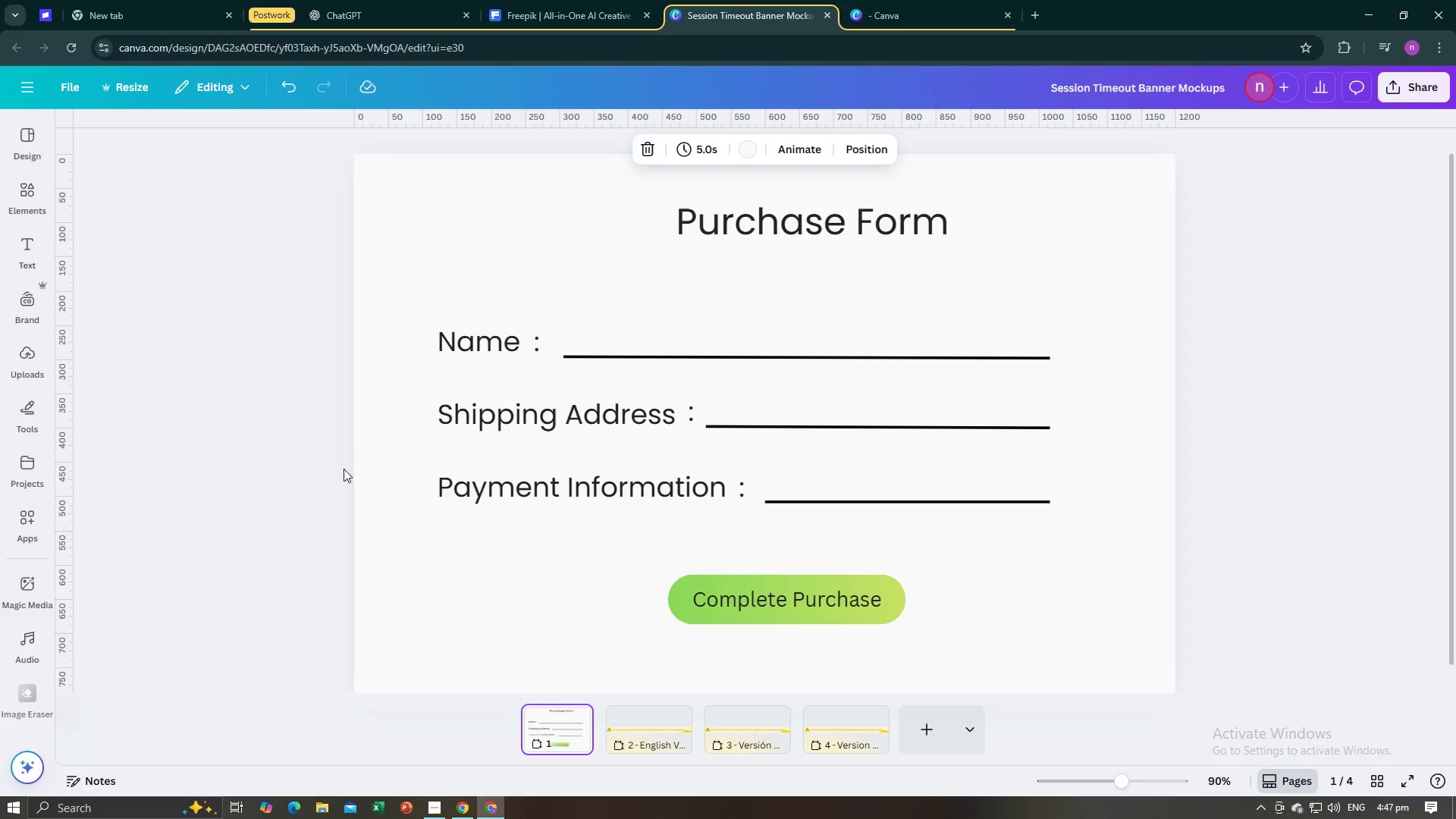 
left_click([338, 465])
 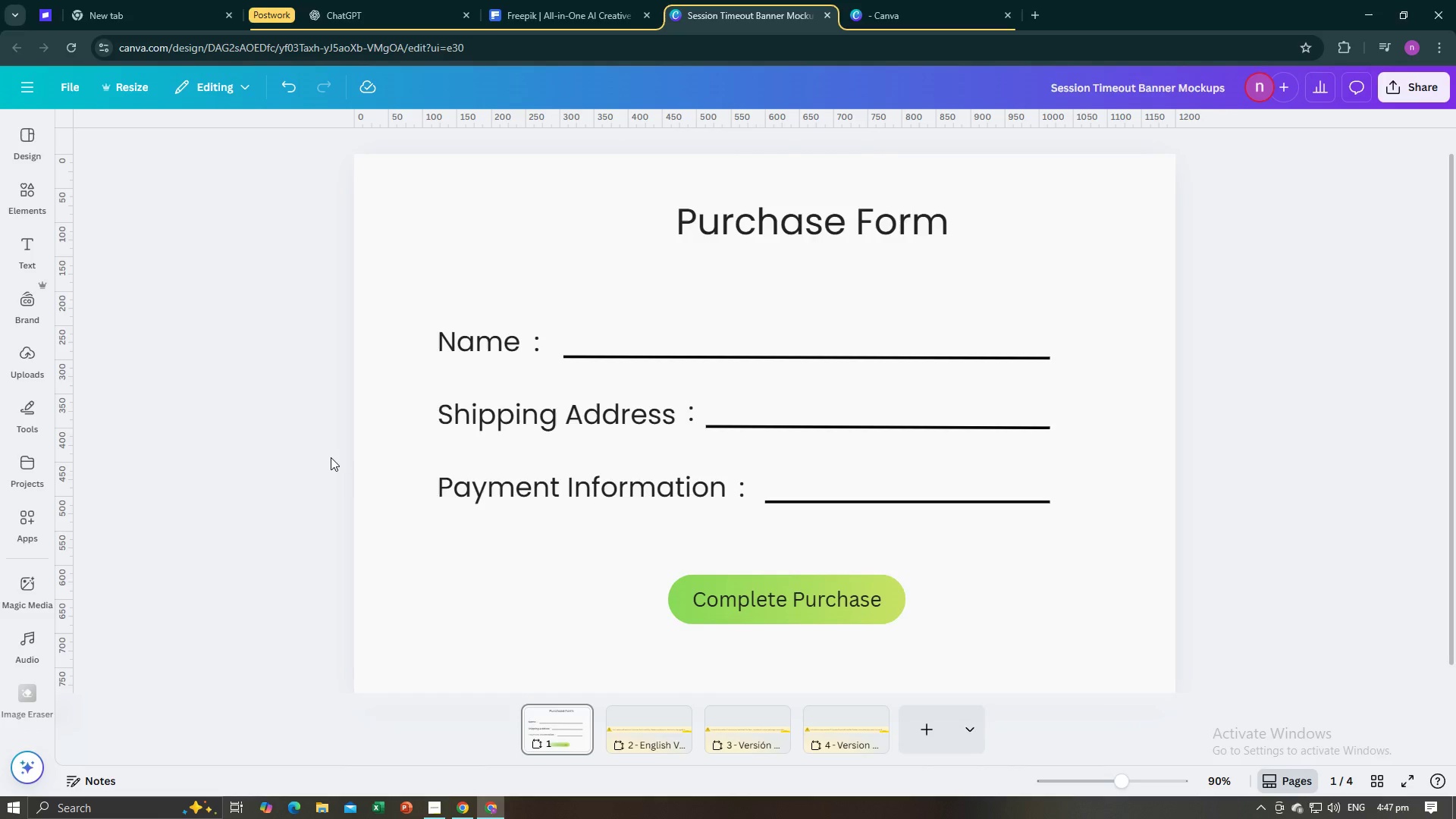 
key(Alt+AltLeft)
 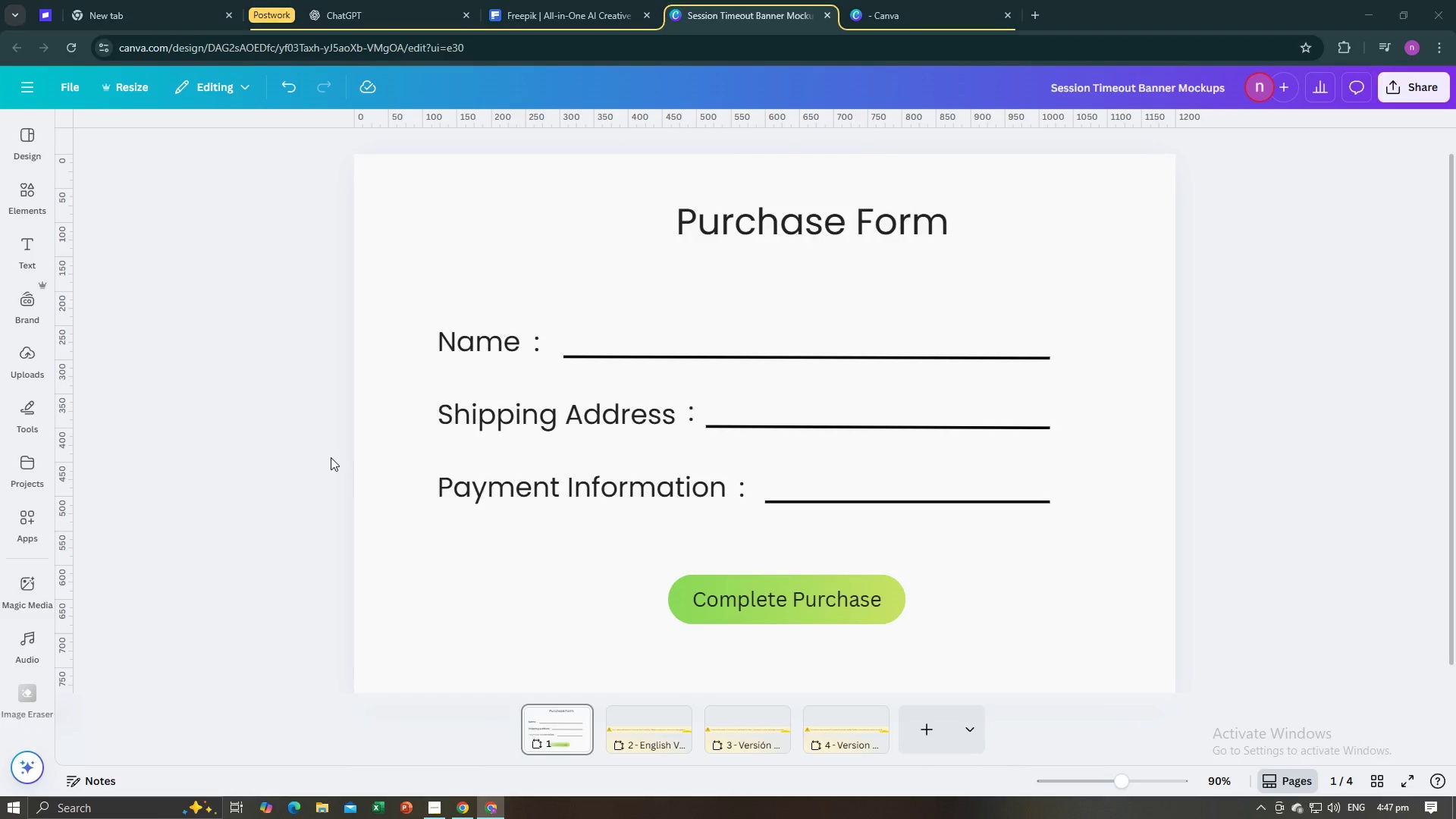 
key(Alt+Tab)